 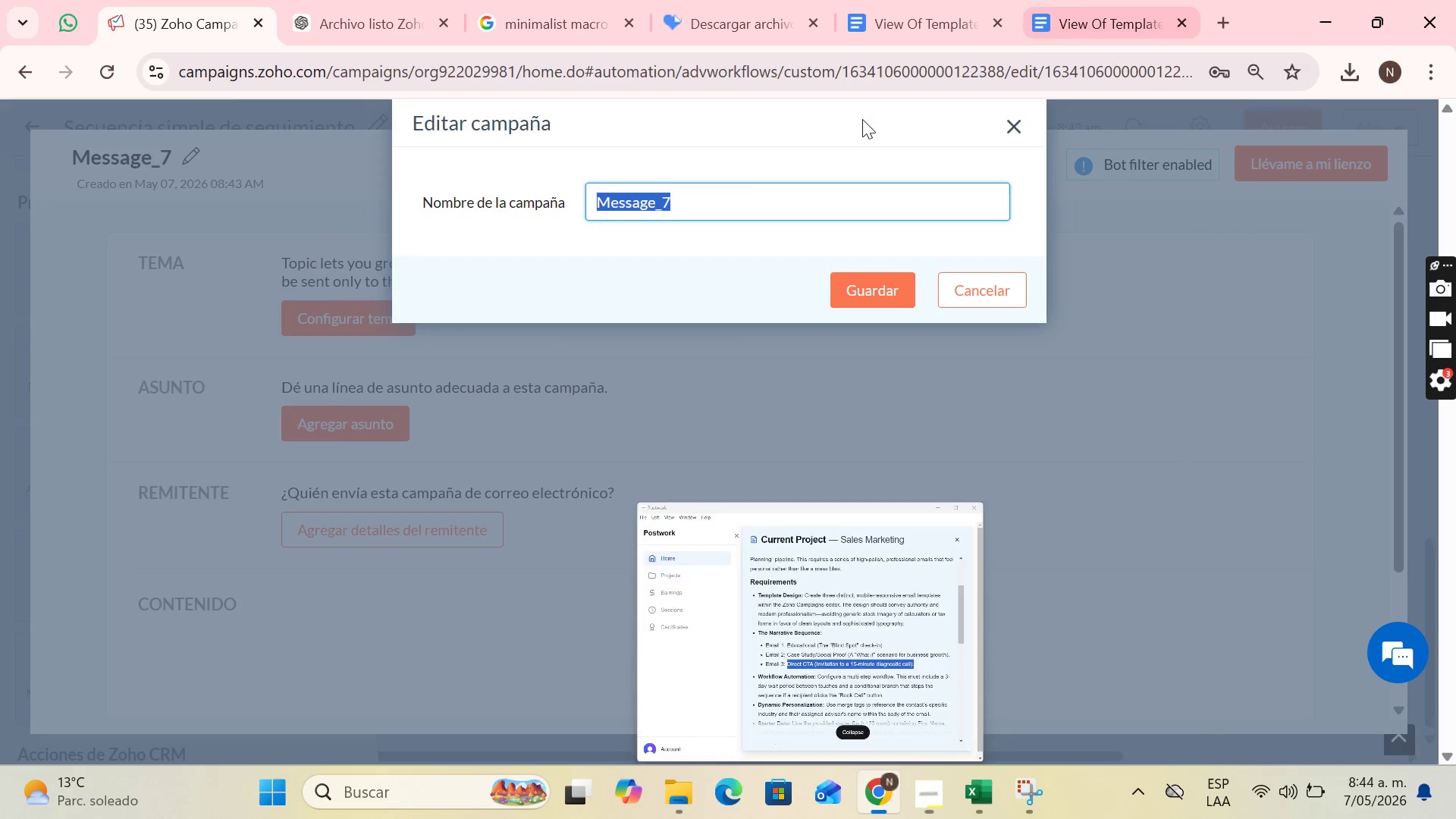 
key(Control+V)
 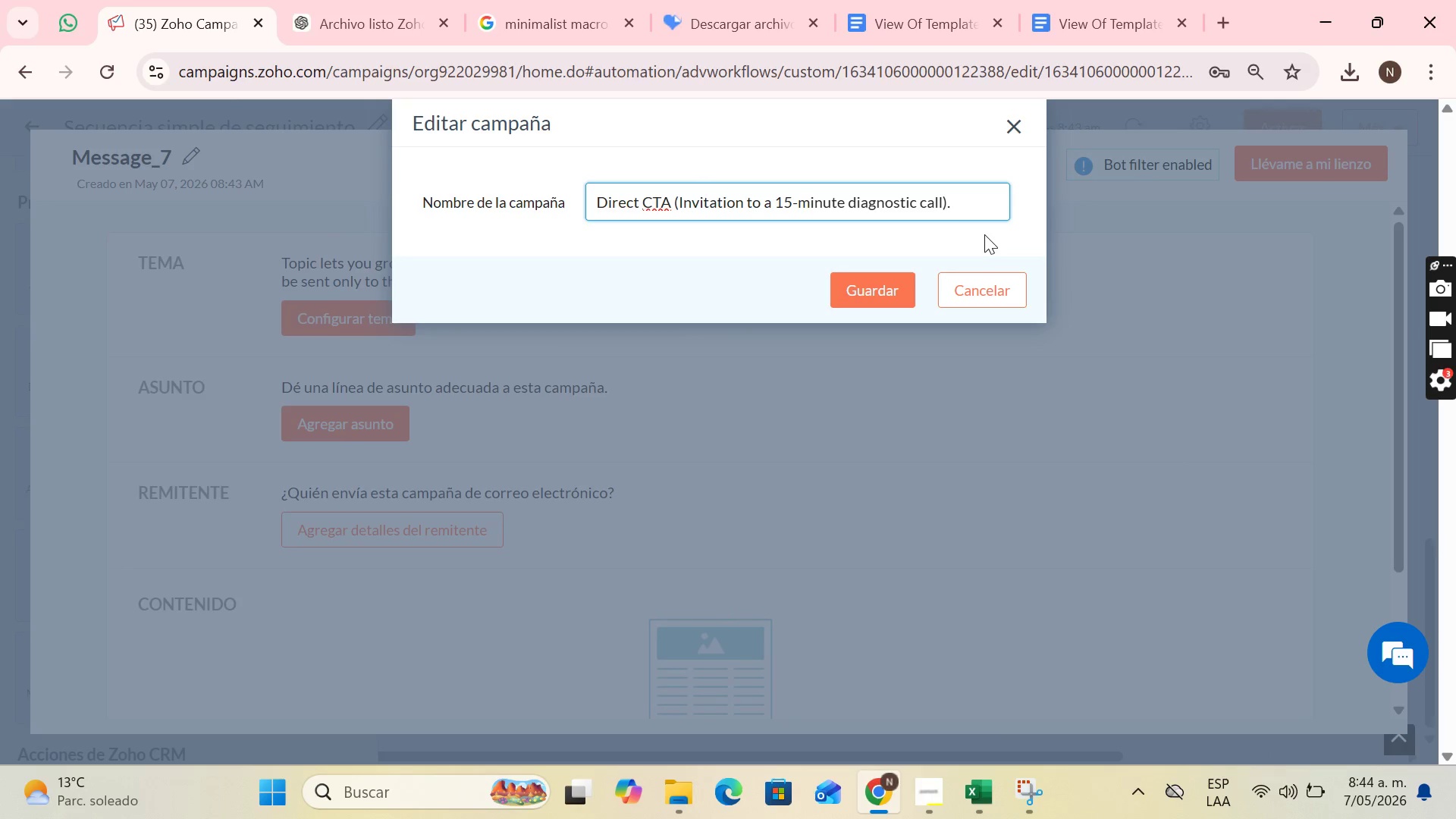 
key(Backspace)
 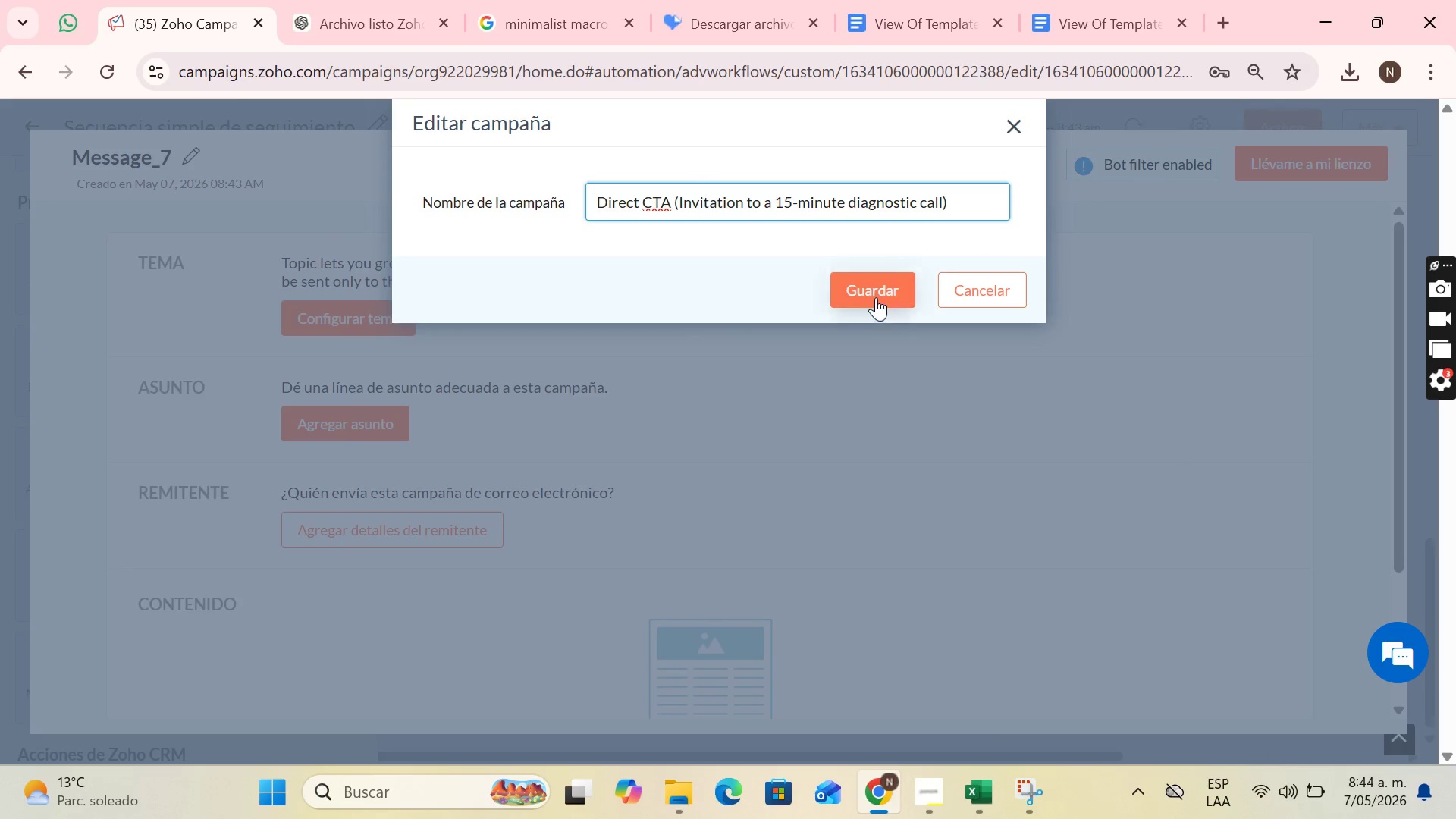 
left_click([876, 297])
 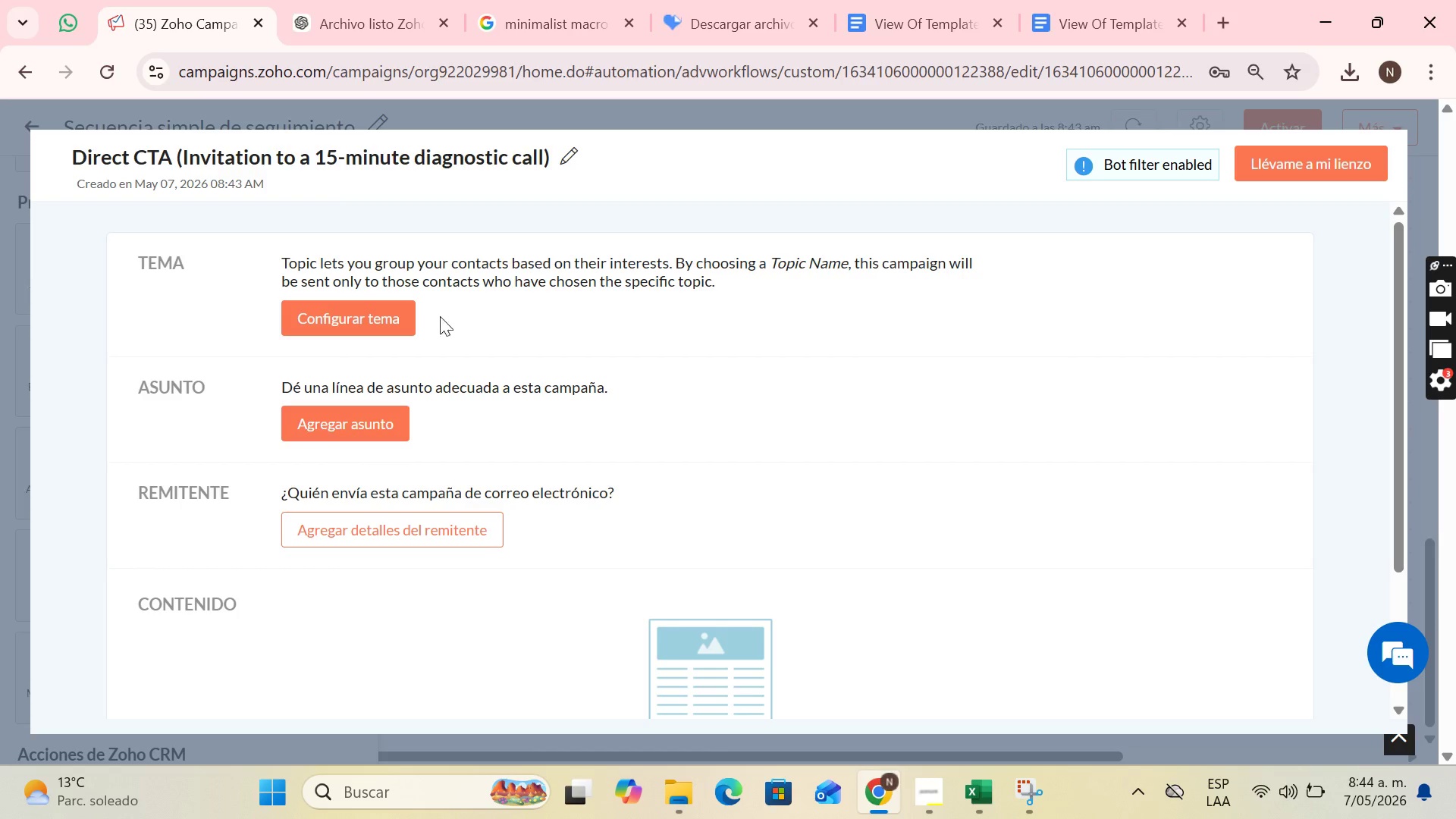 
left_click([404, 333])
 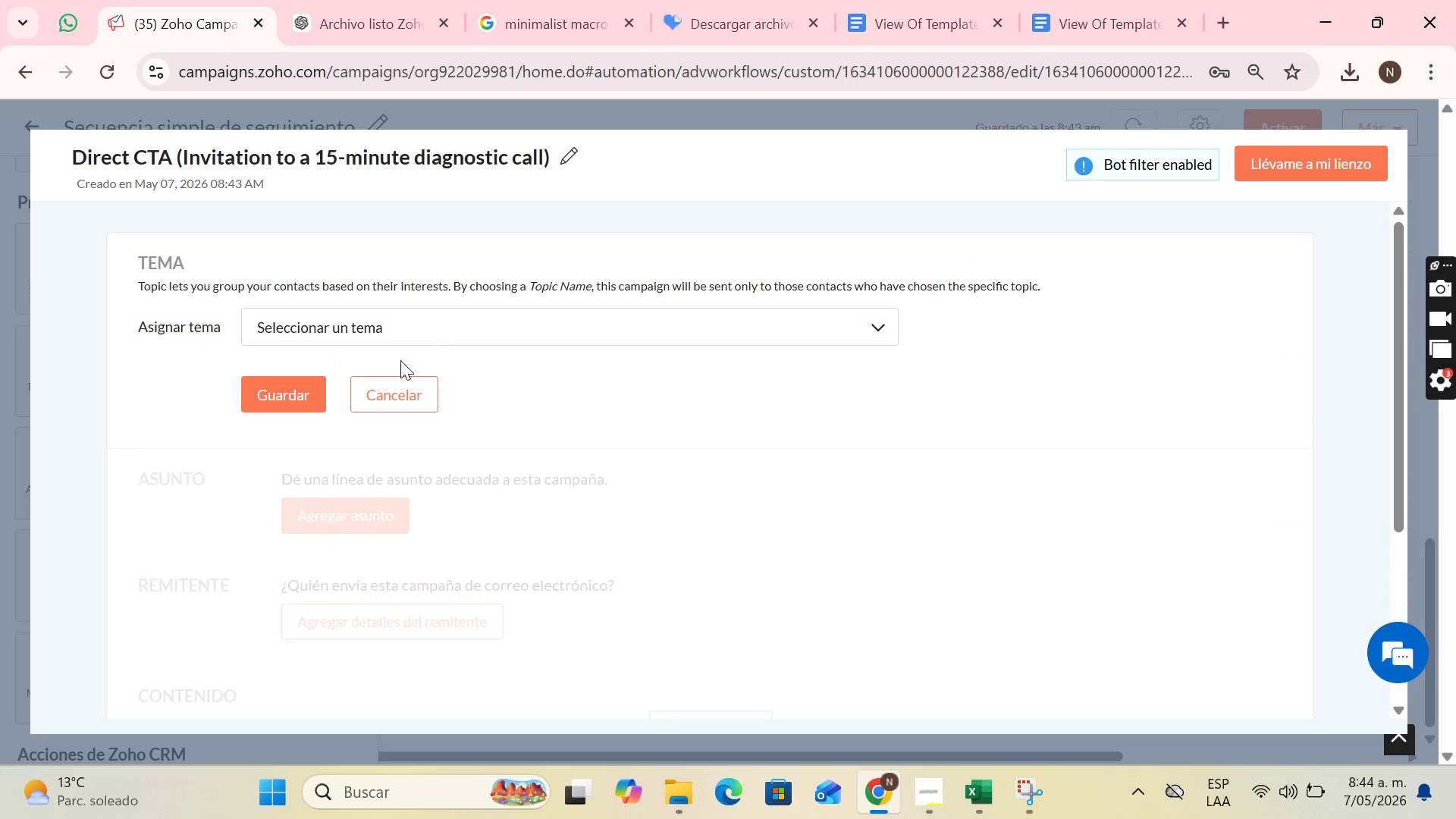 
left_click([425, 331])
 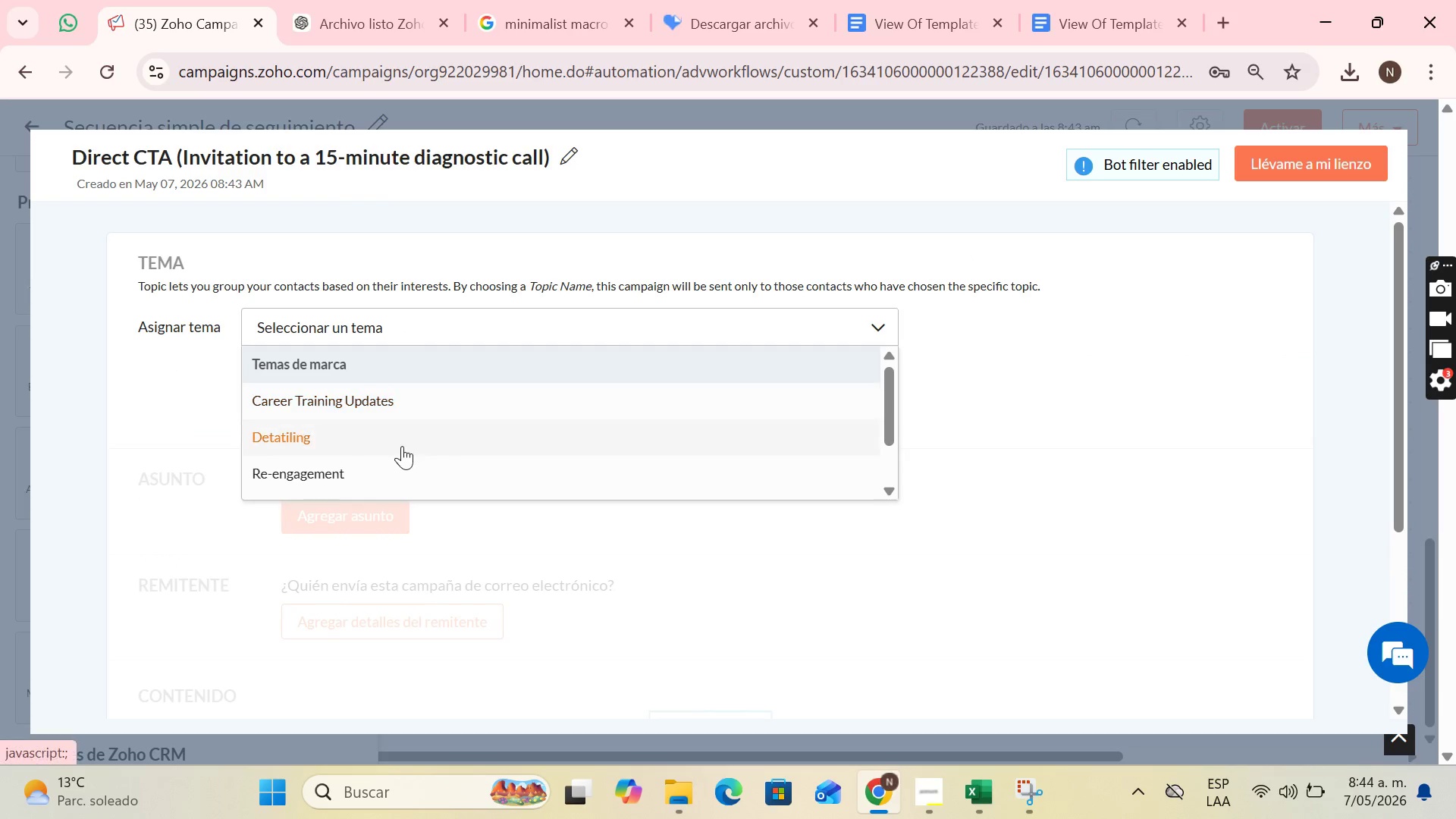 
left_click([322, 487])
 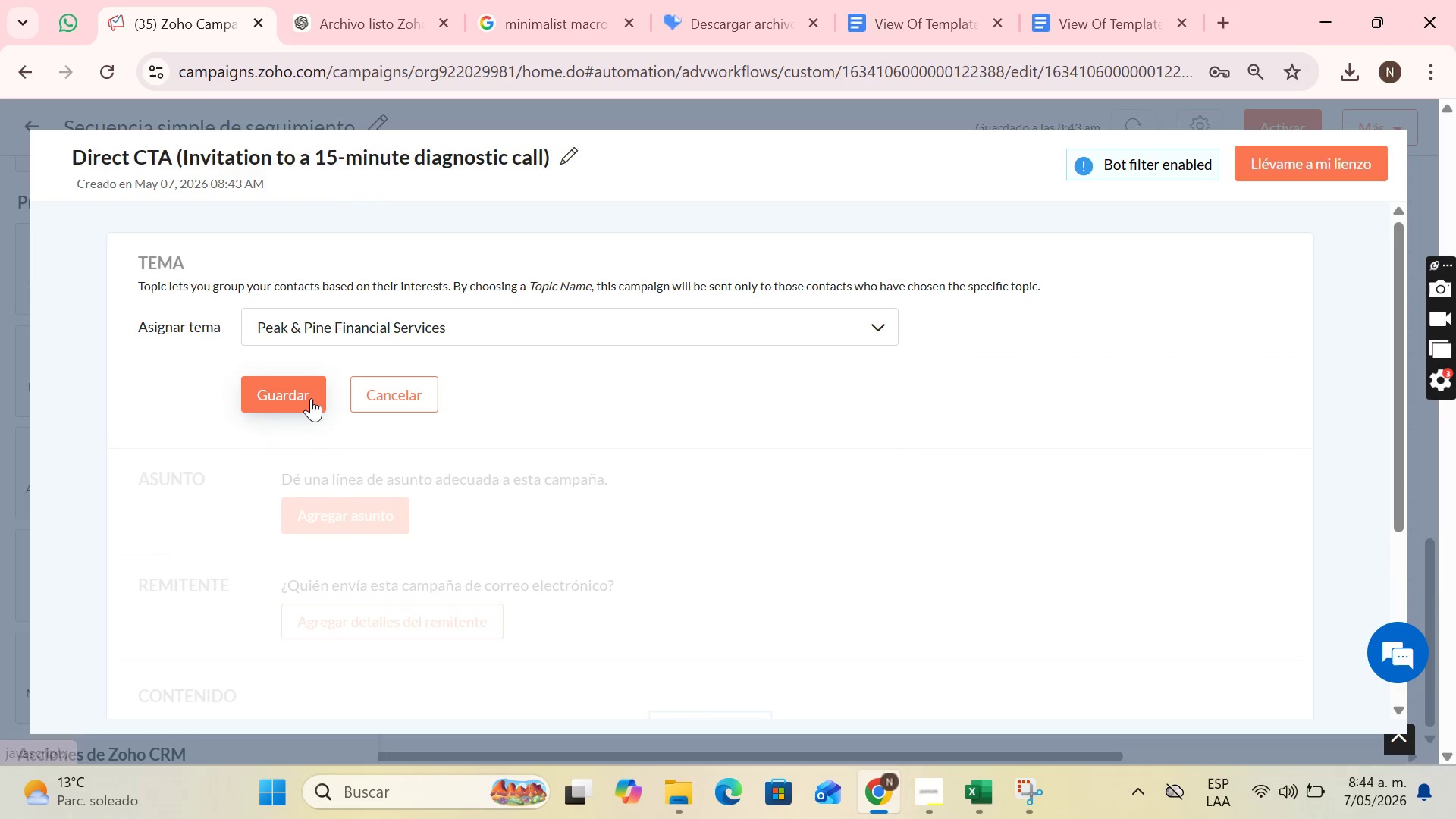 
scroll: coordinate [402, 453], scroll_direction: down, amount: 3.0
 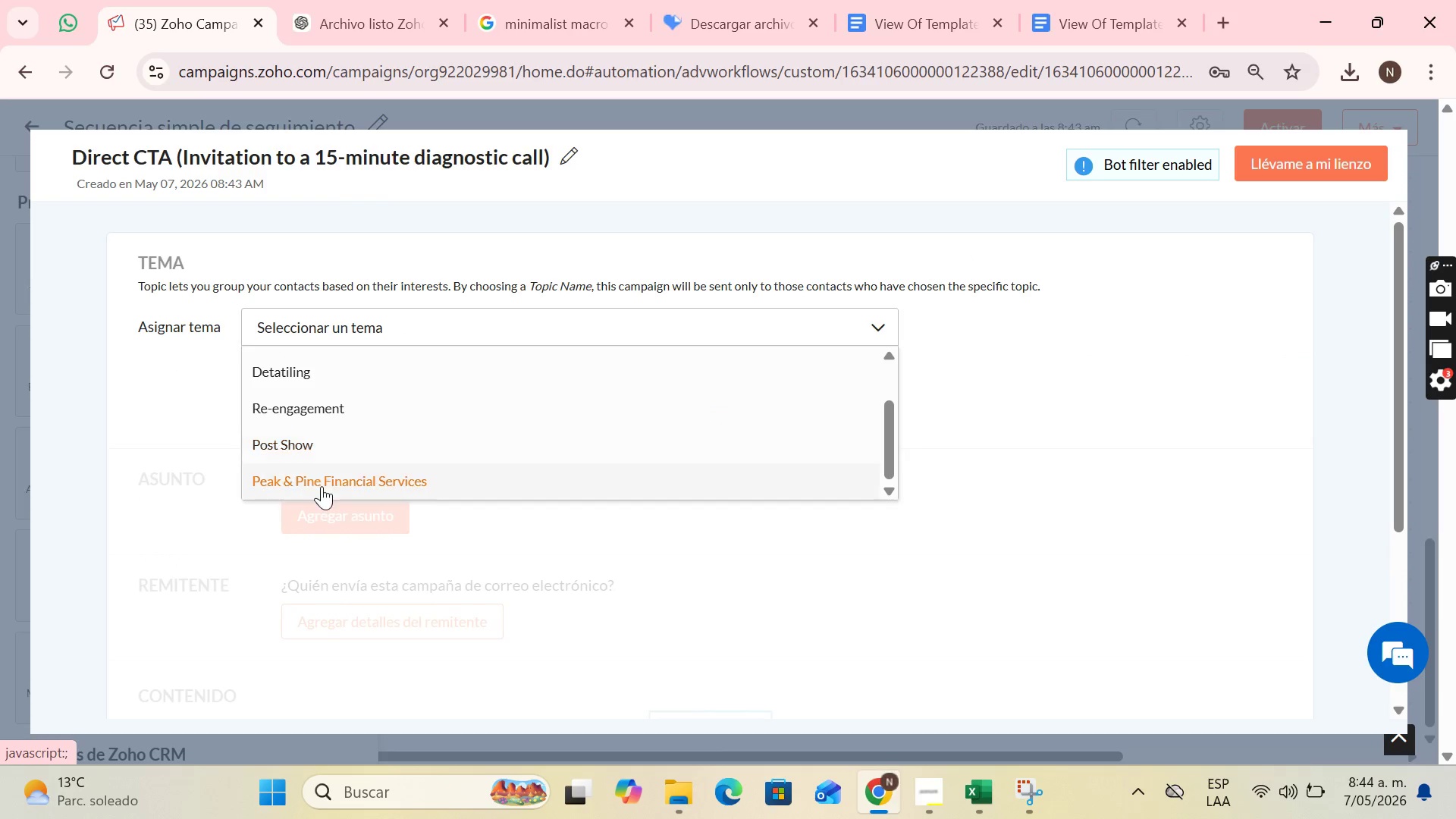 
left_click([311, 398])
 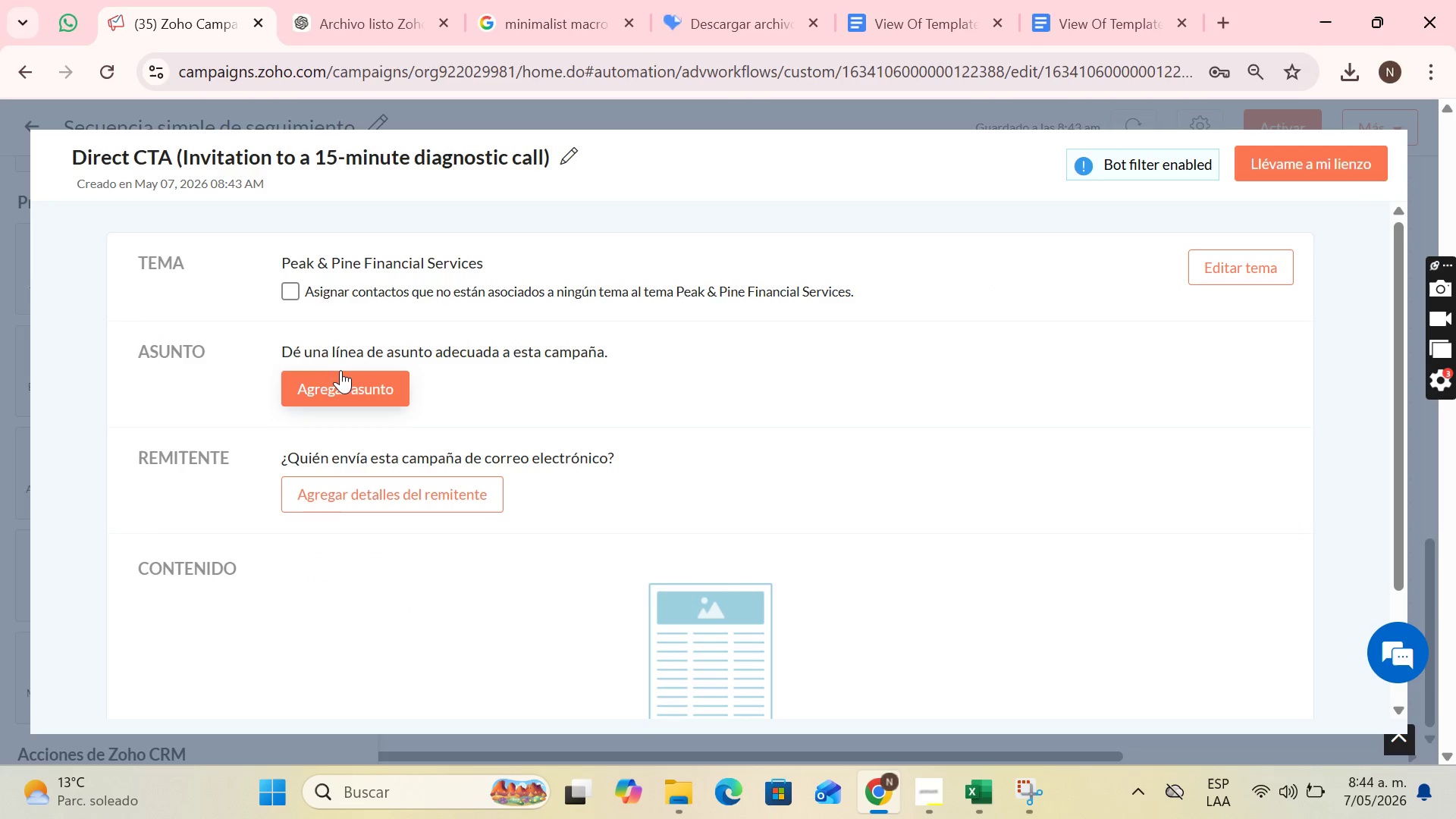 
left_click([340, 375])
 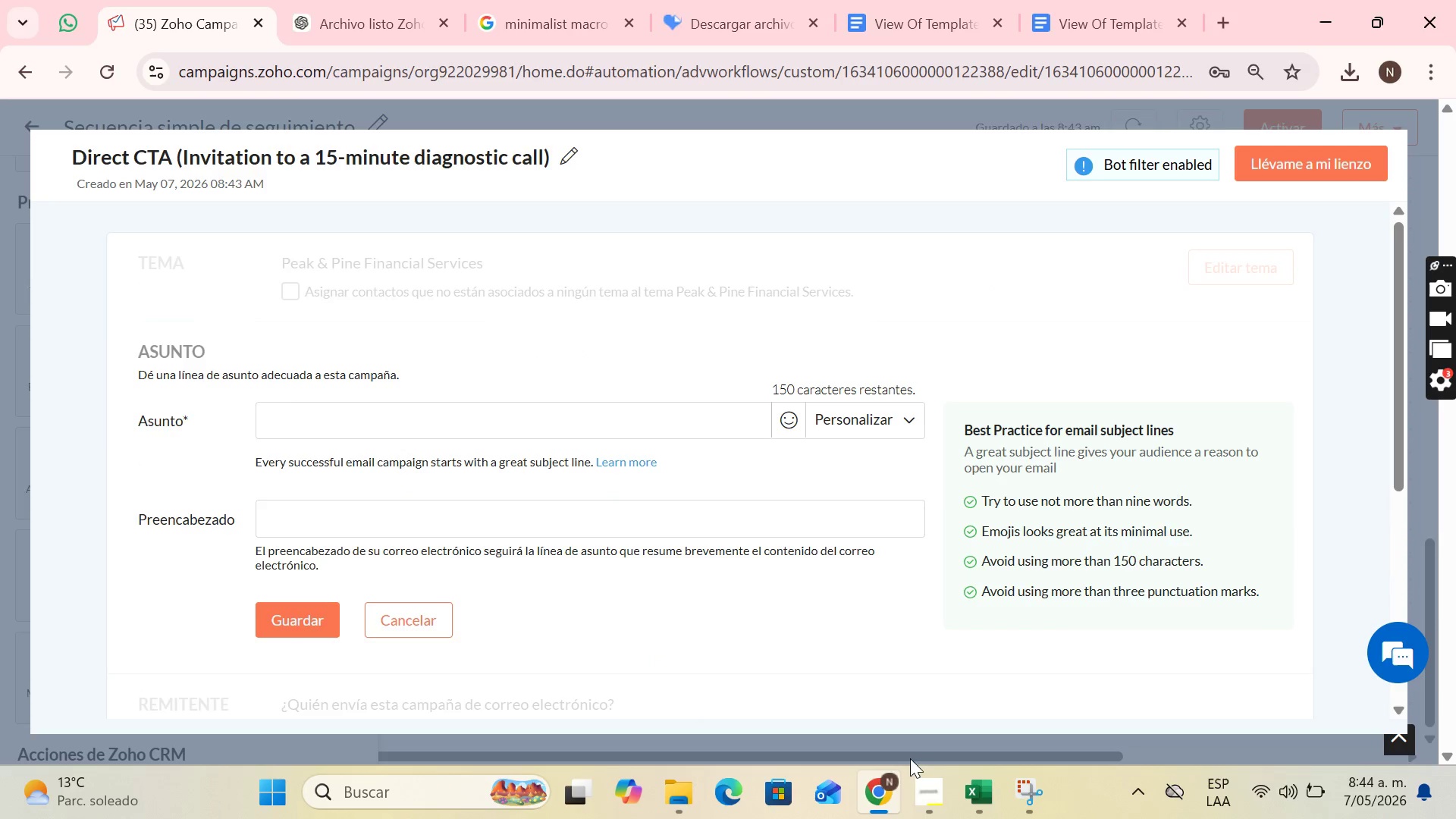 
left_click([918, 770])
 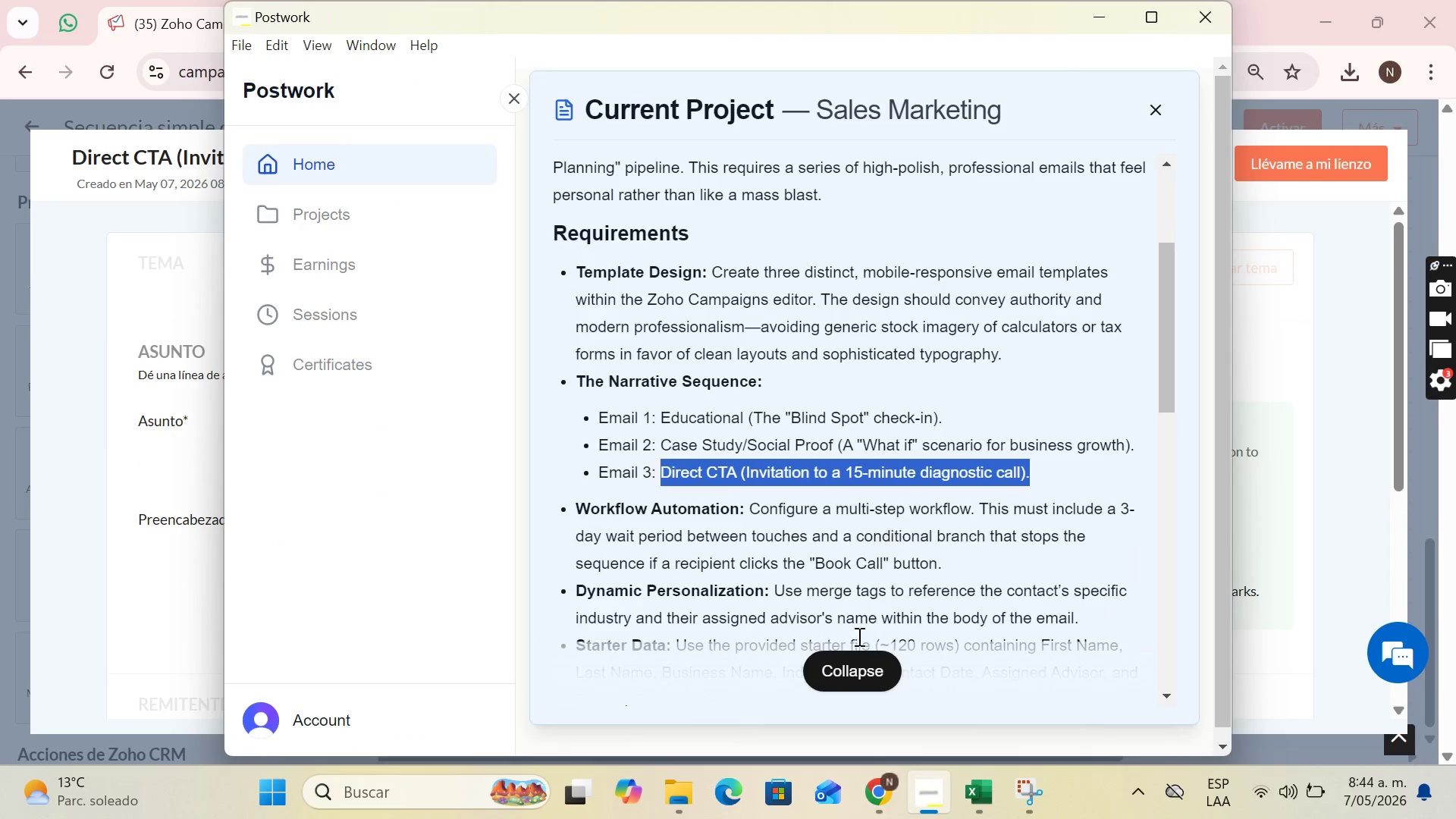 
left_click([864, 661])